 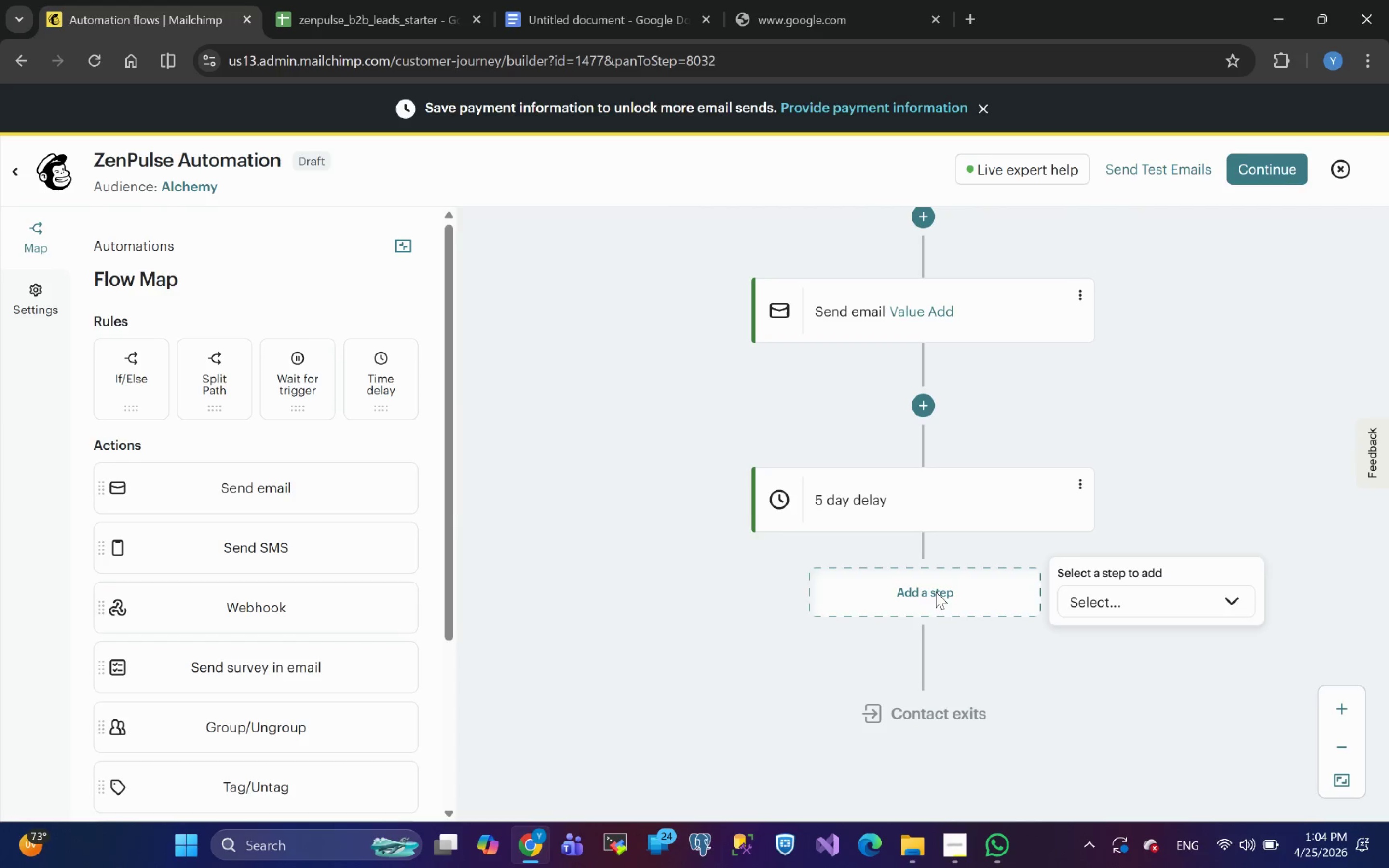 
left_click([1101, 601])
 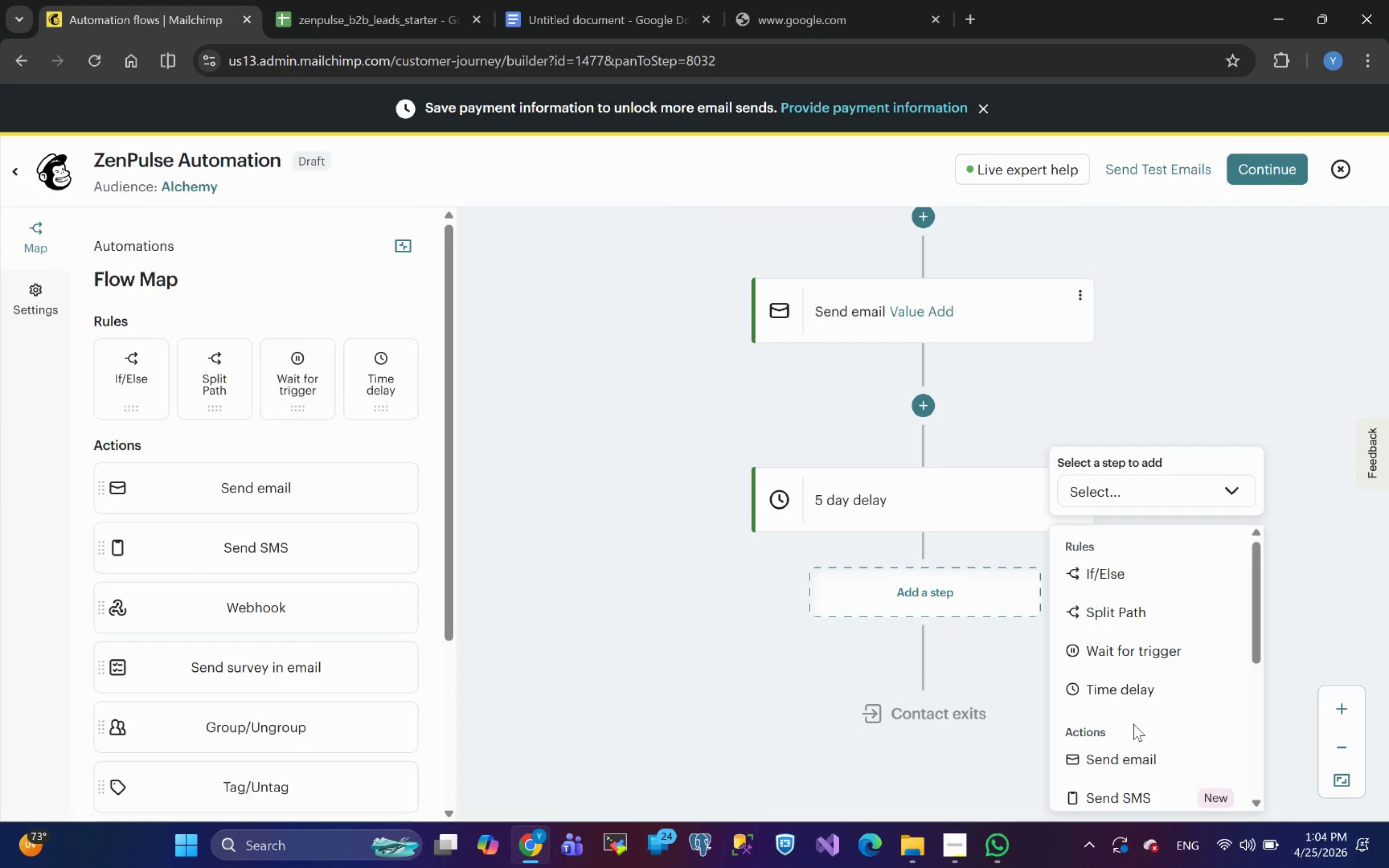 
left_click([1124, 758])
 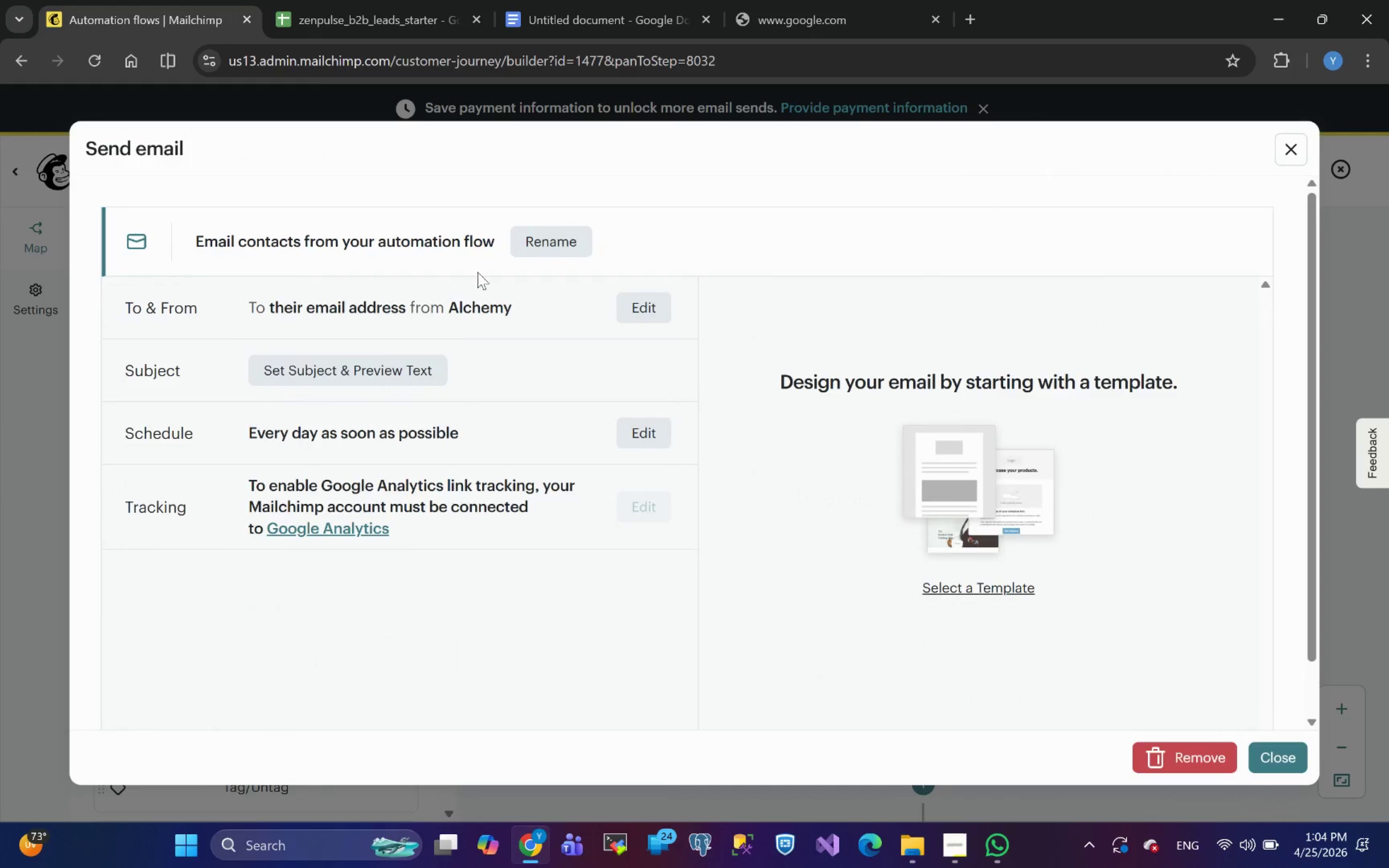 
left_click([544, 234])
 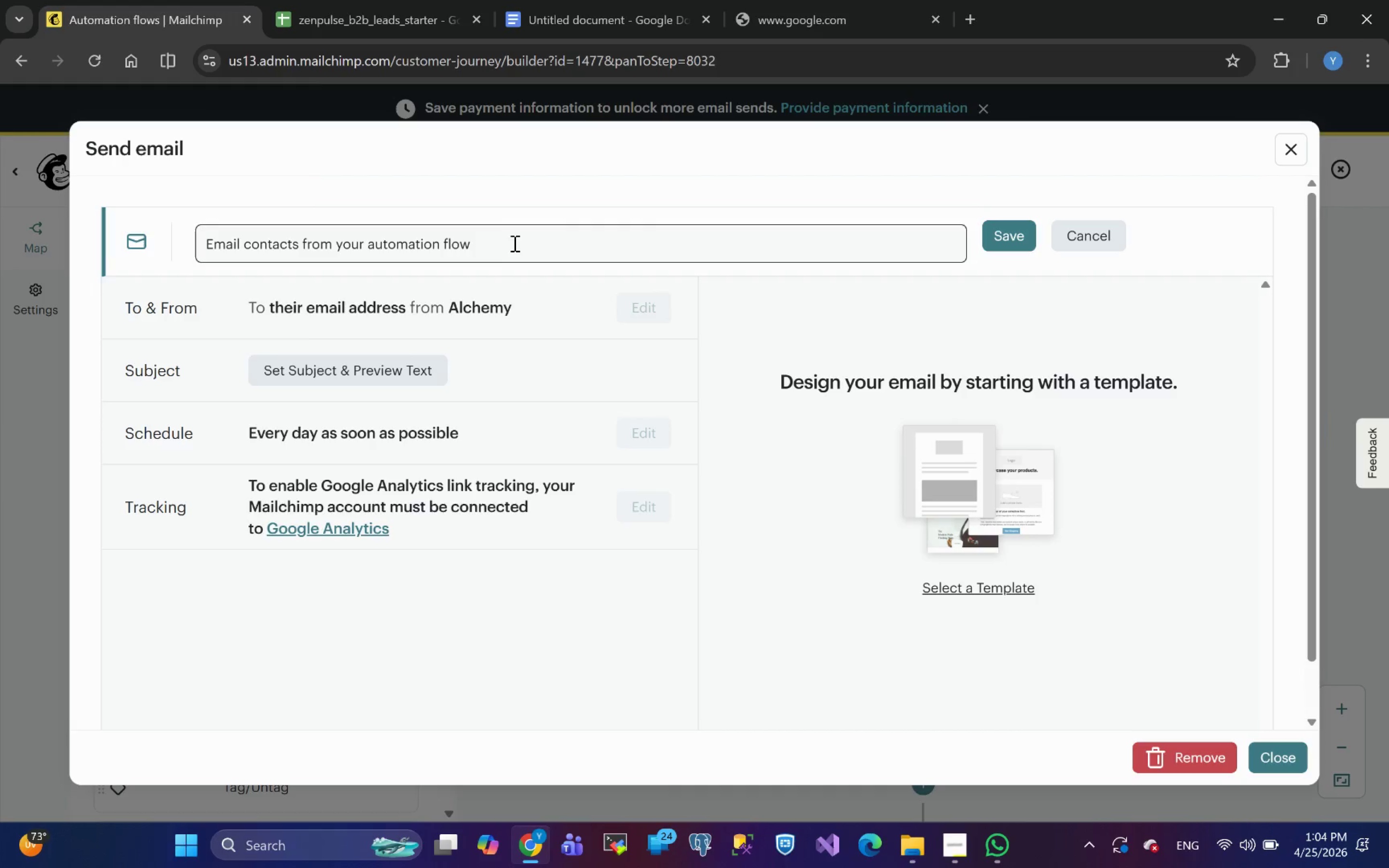 
left_click_drag(start_coordinate=[507, 242], to_coordinate=[105, 240])
 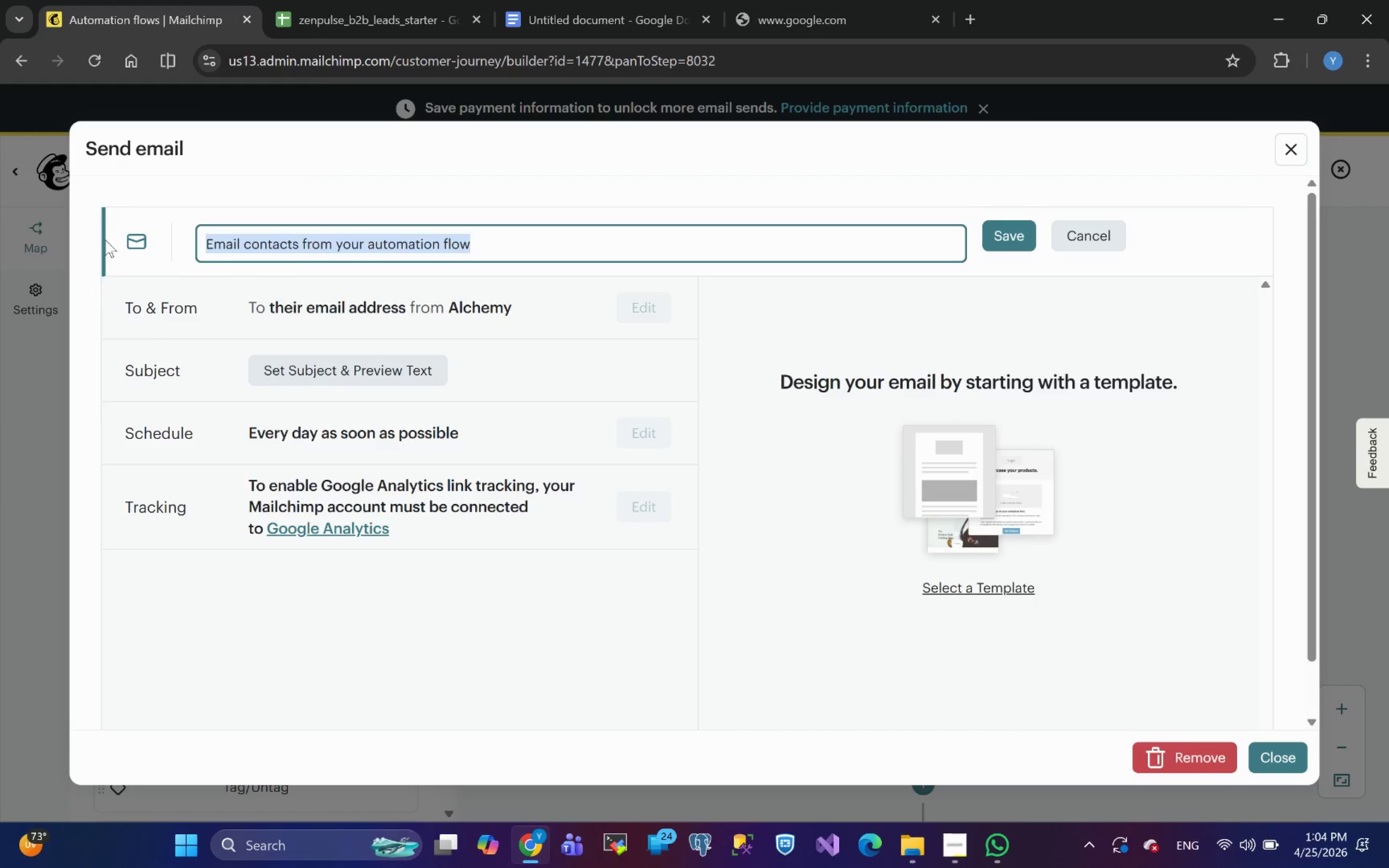 
key(Control+V)
 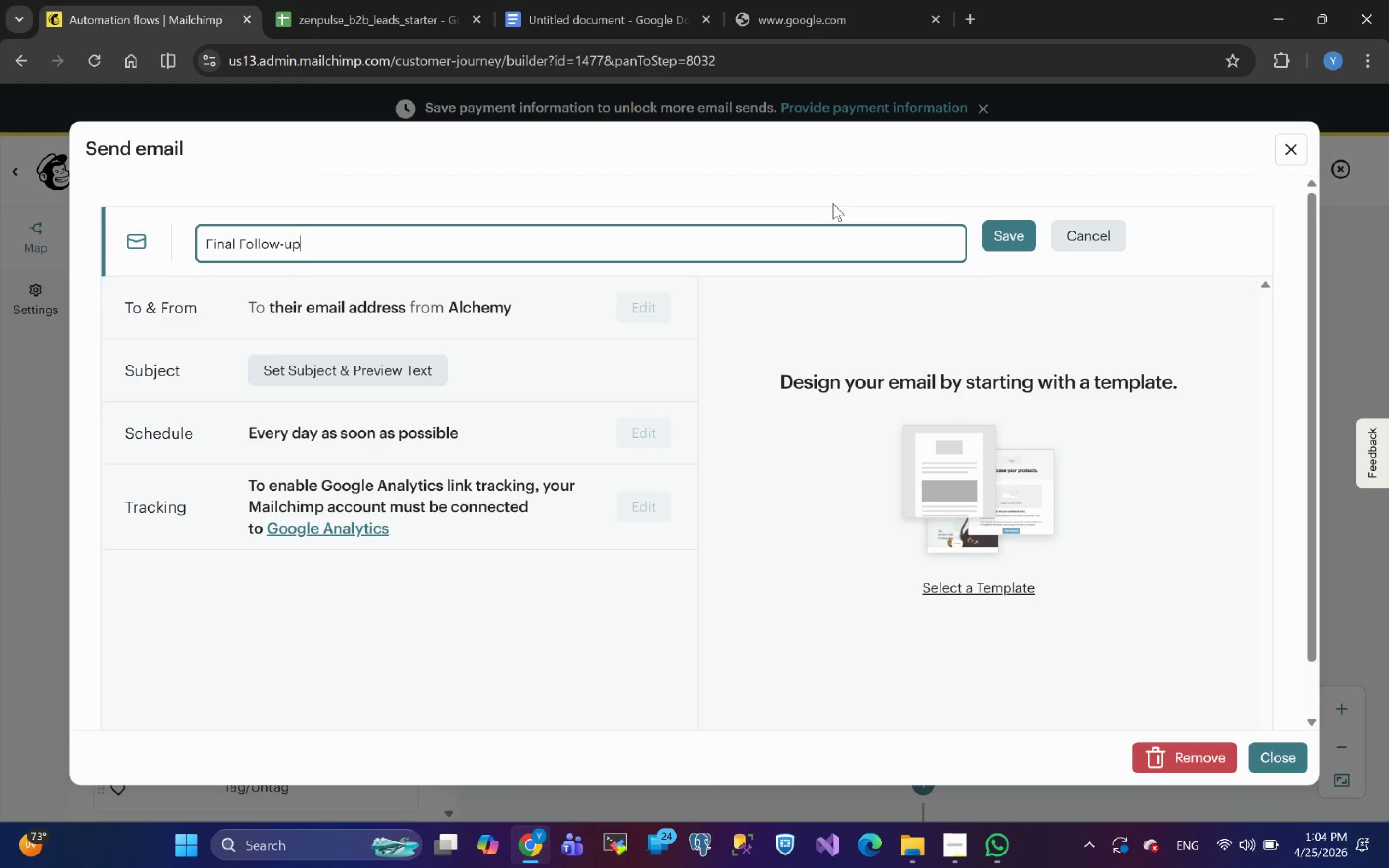 
left_click([1002, 240])
 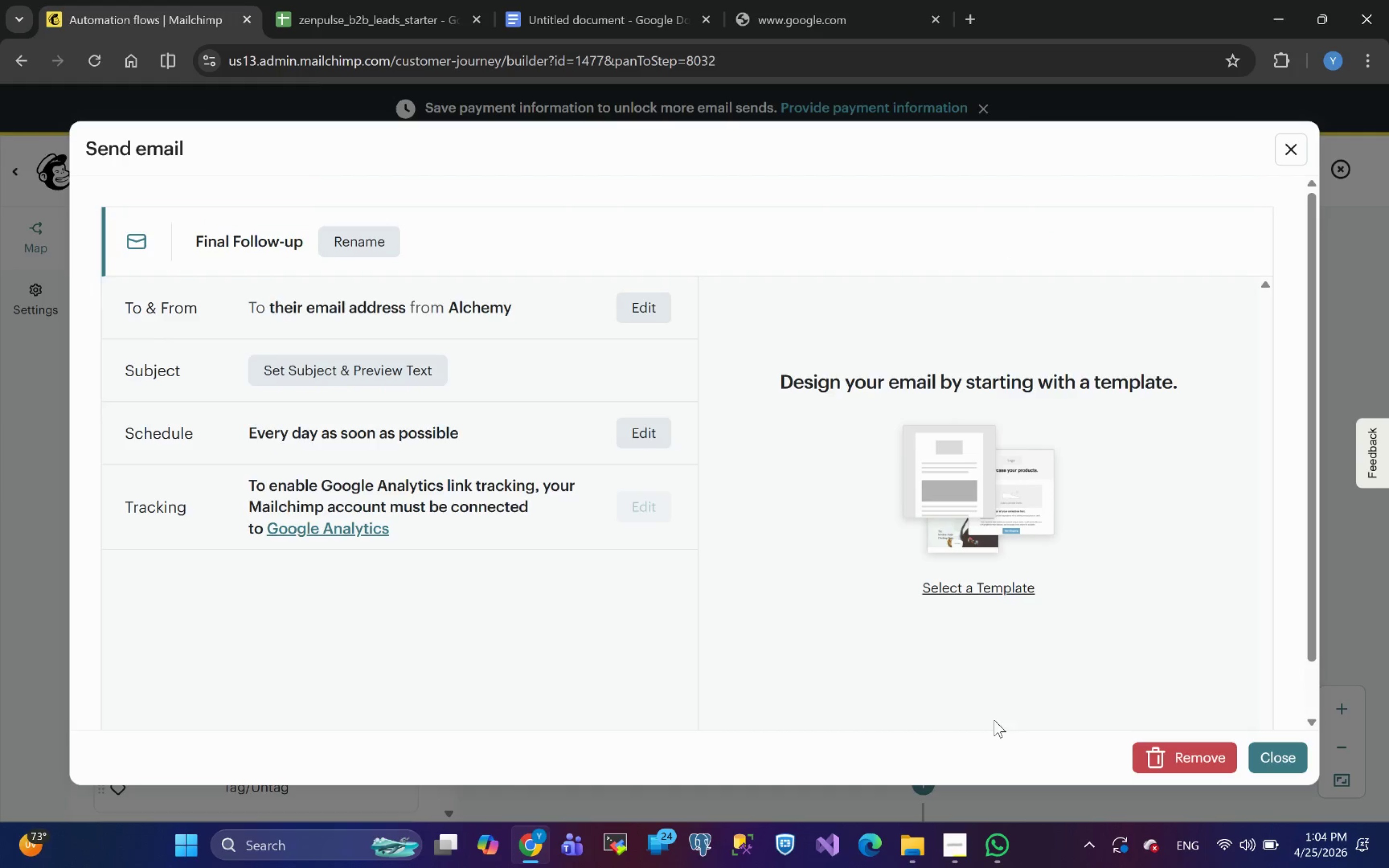 
left_click([953, 855])